 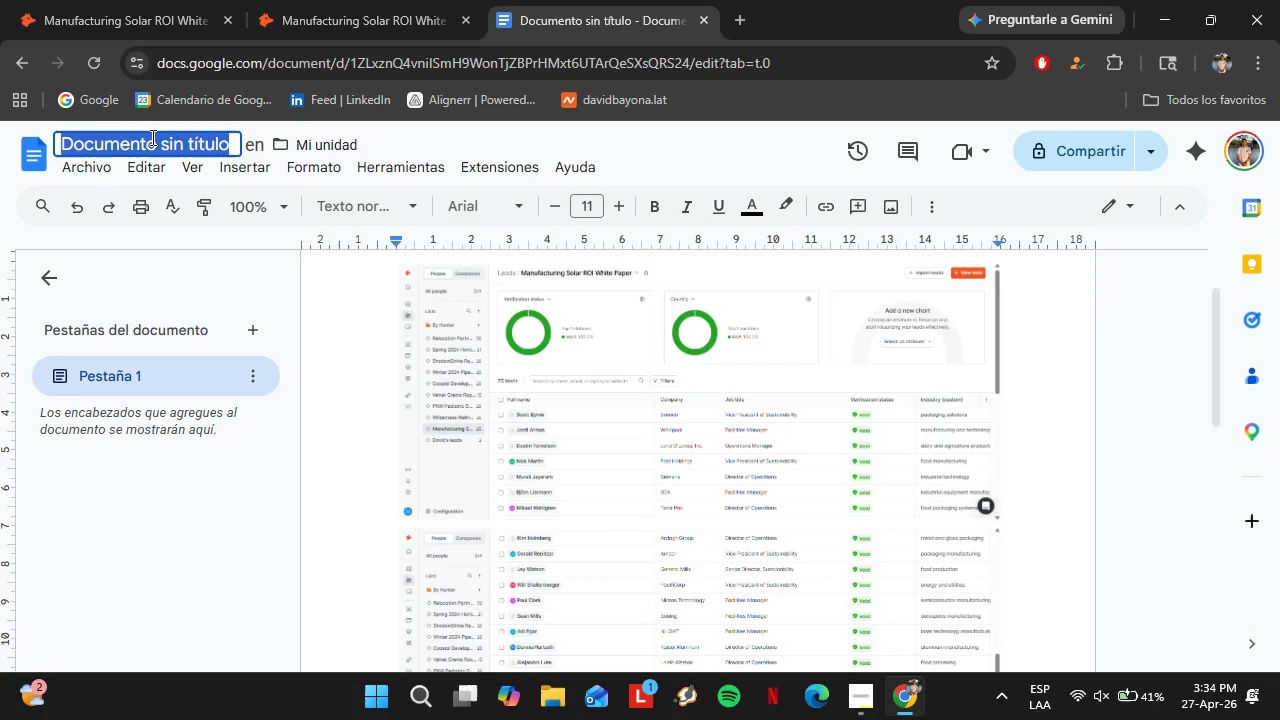 
triple_click([151, 137])
 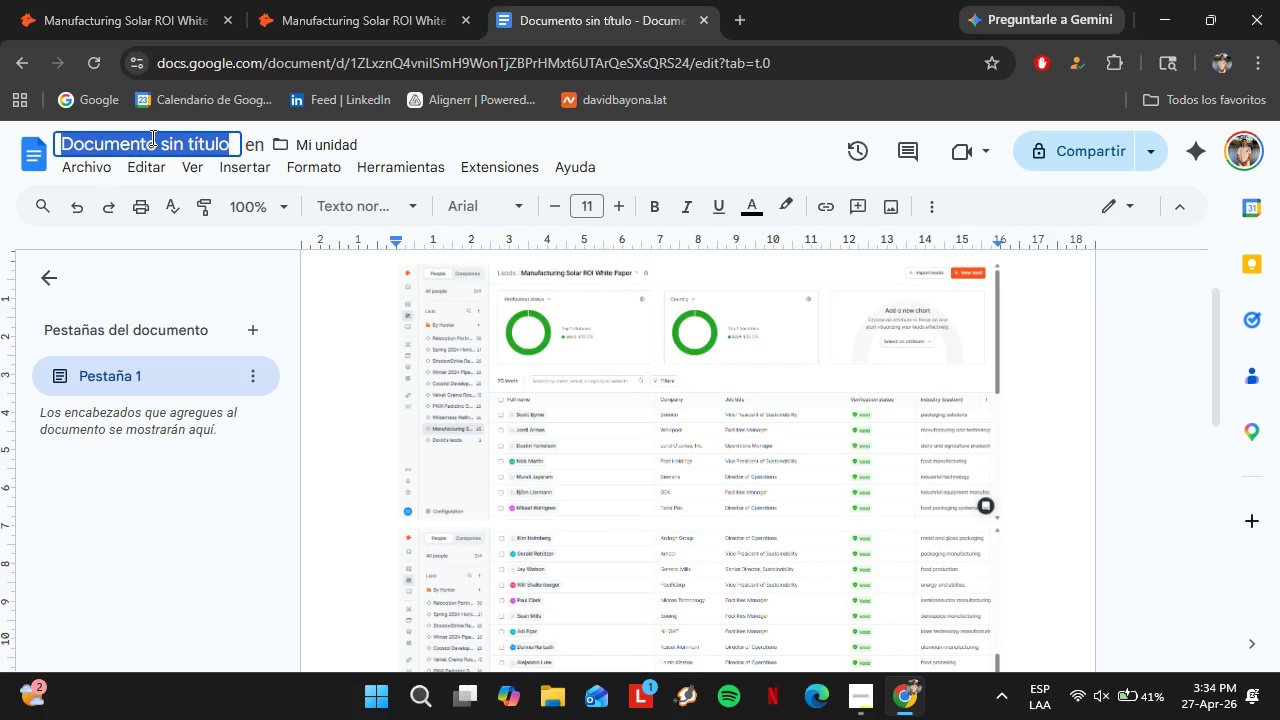 
key(Control+V)
 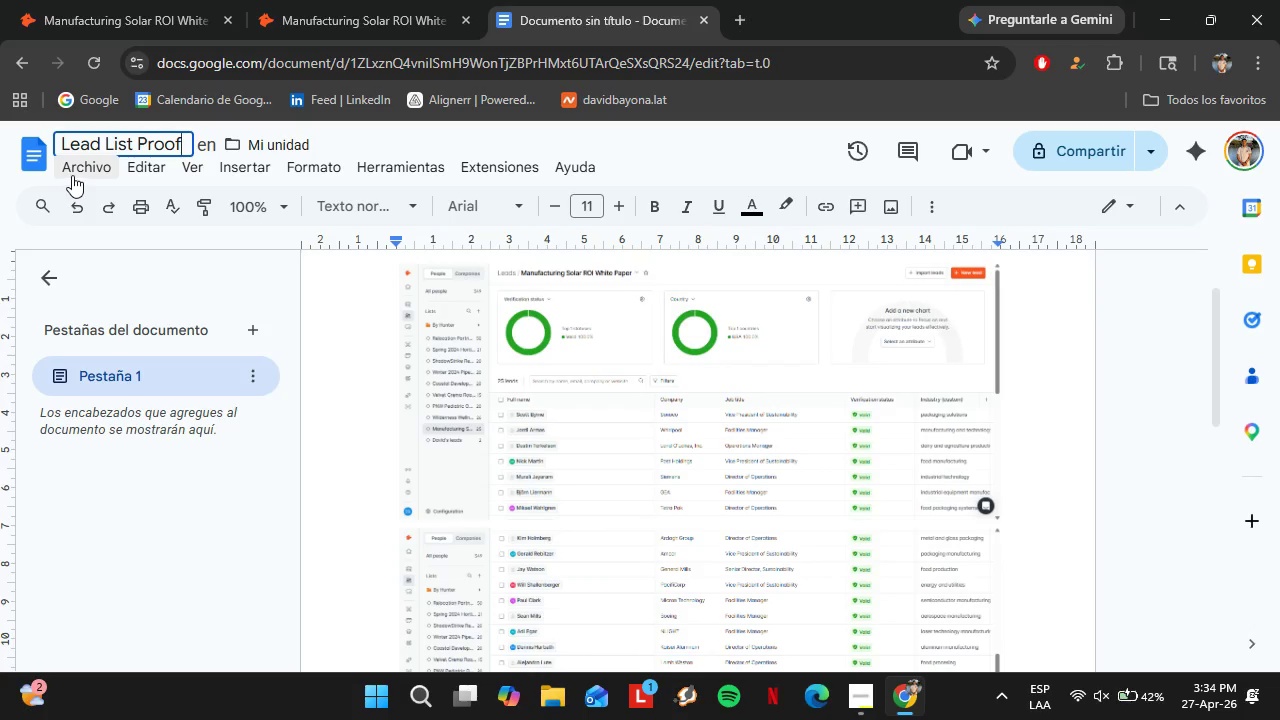 
left_click([73, 175])
 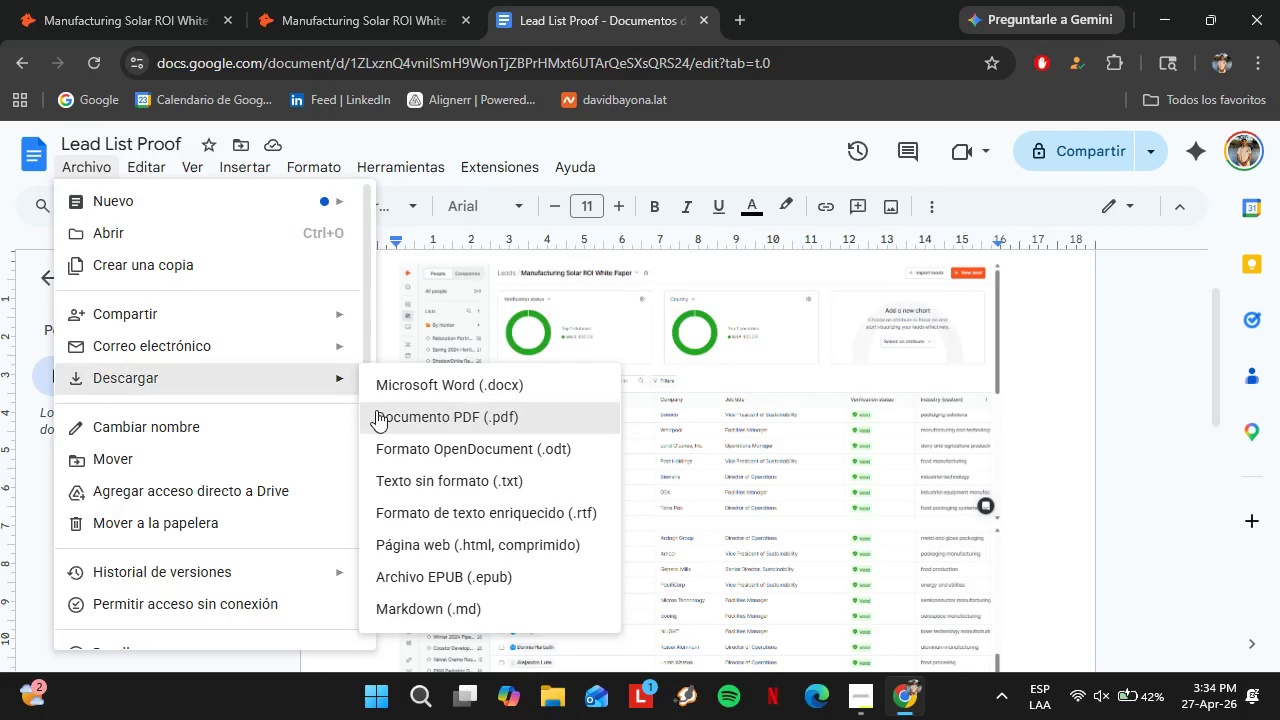 
left_click([393, 413])
 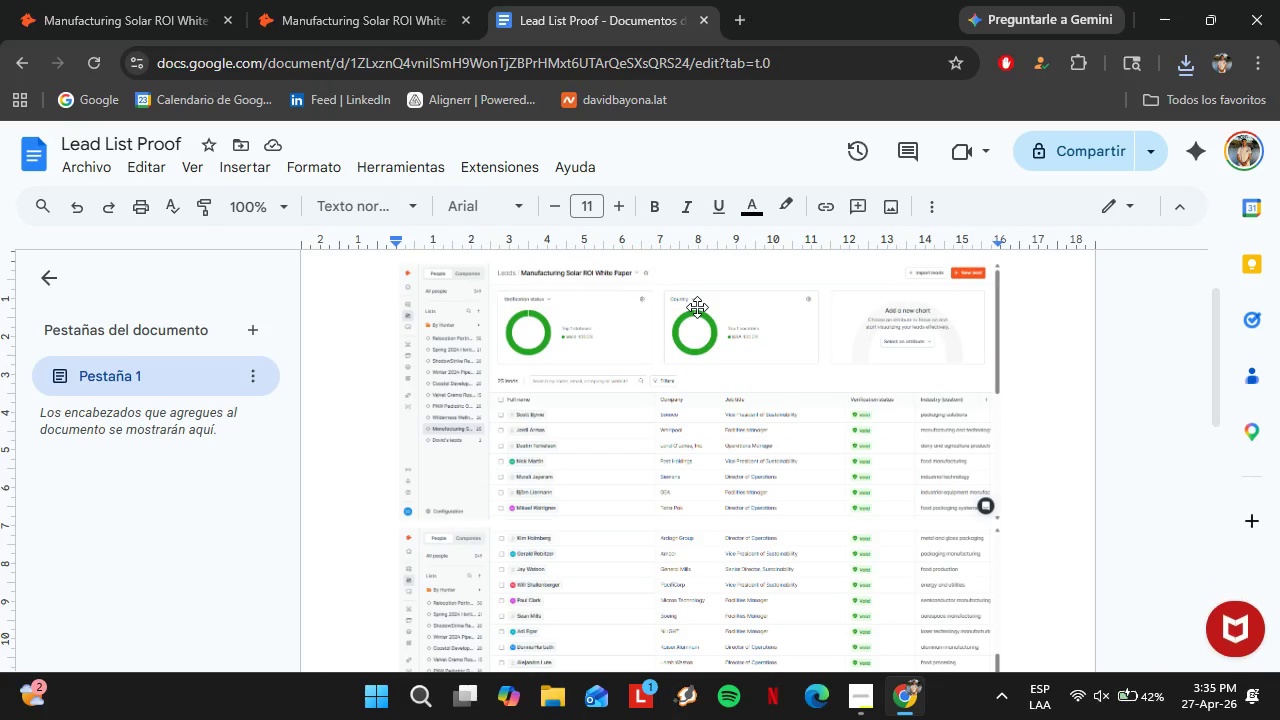 
wait(15.56)
 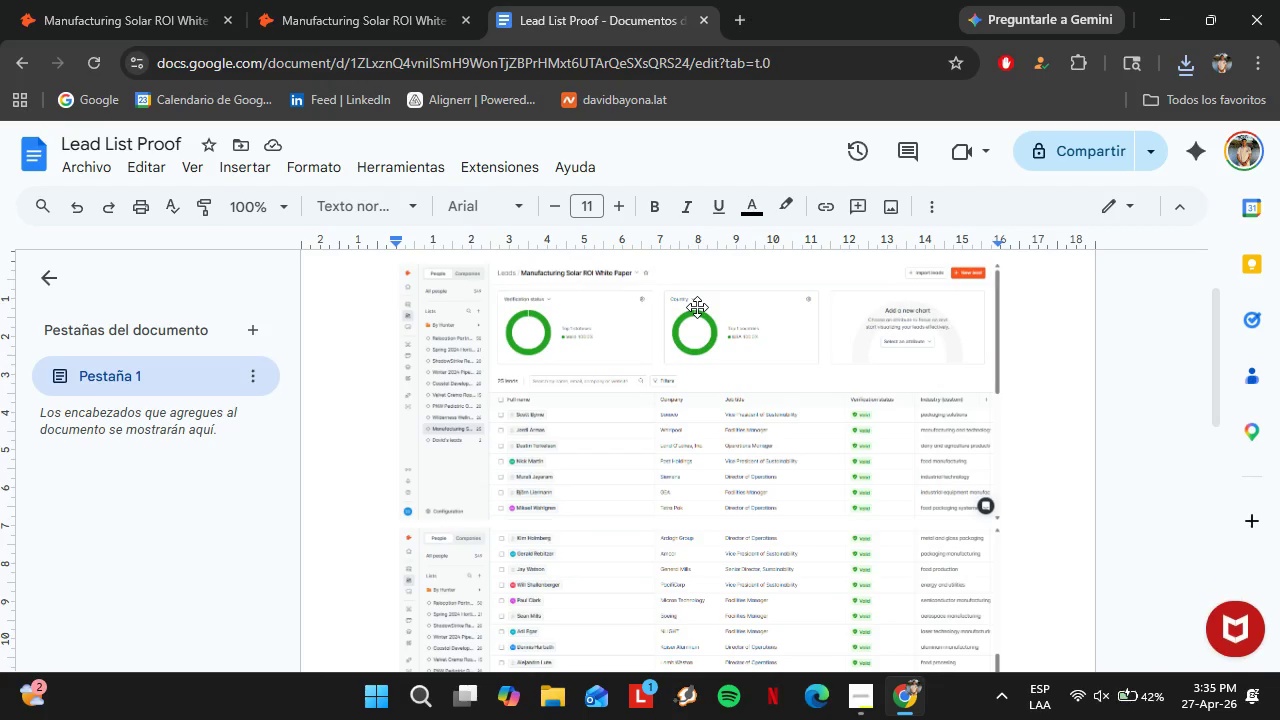 
scroll: coordinate [621, 384], scroll_direction: down, amount: 6.0
 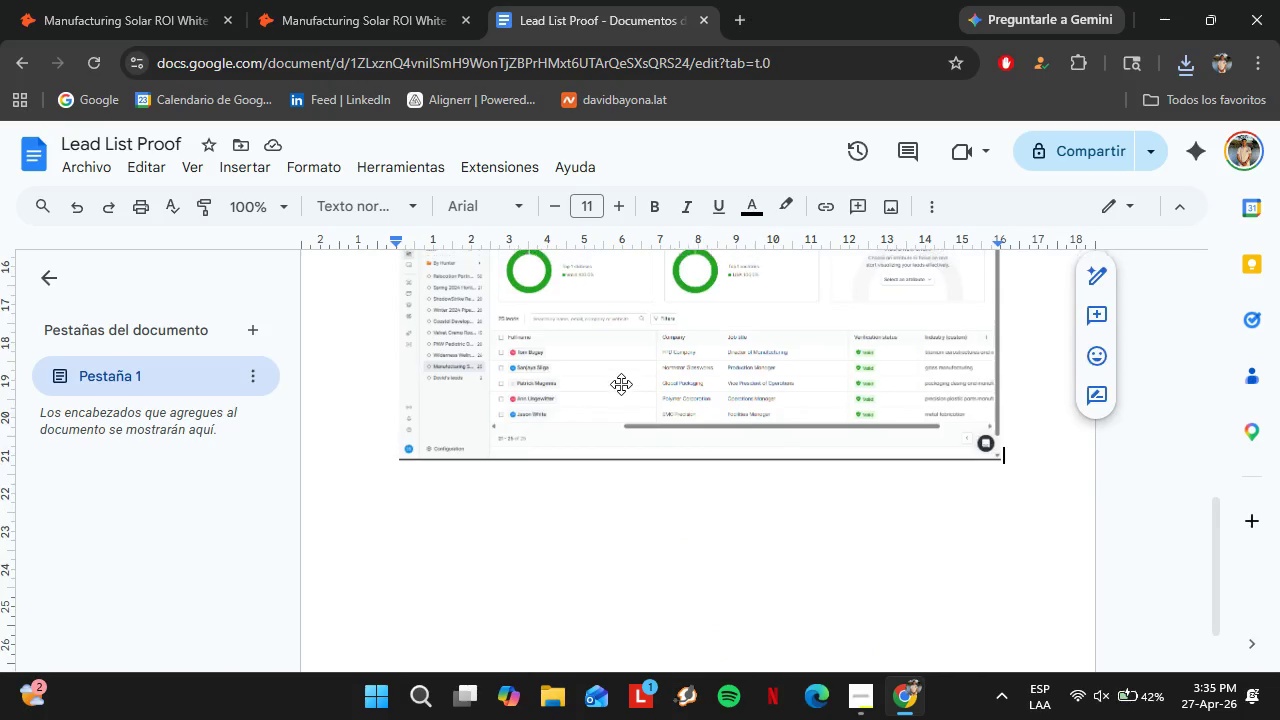 
scroll: coordinate [514, 447], scroll_direction: up, amount: 7.0
 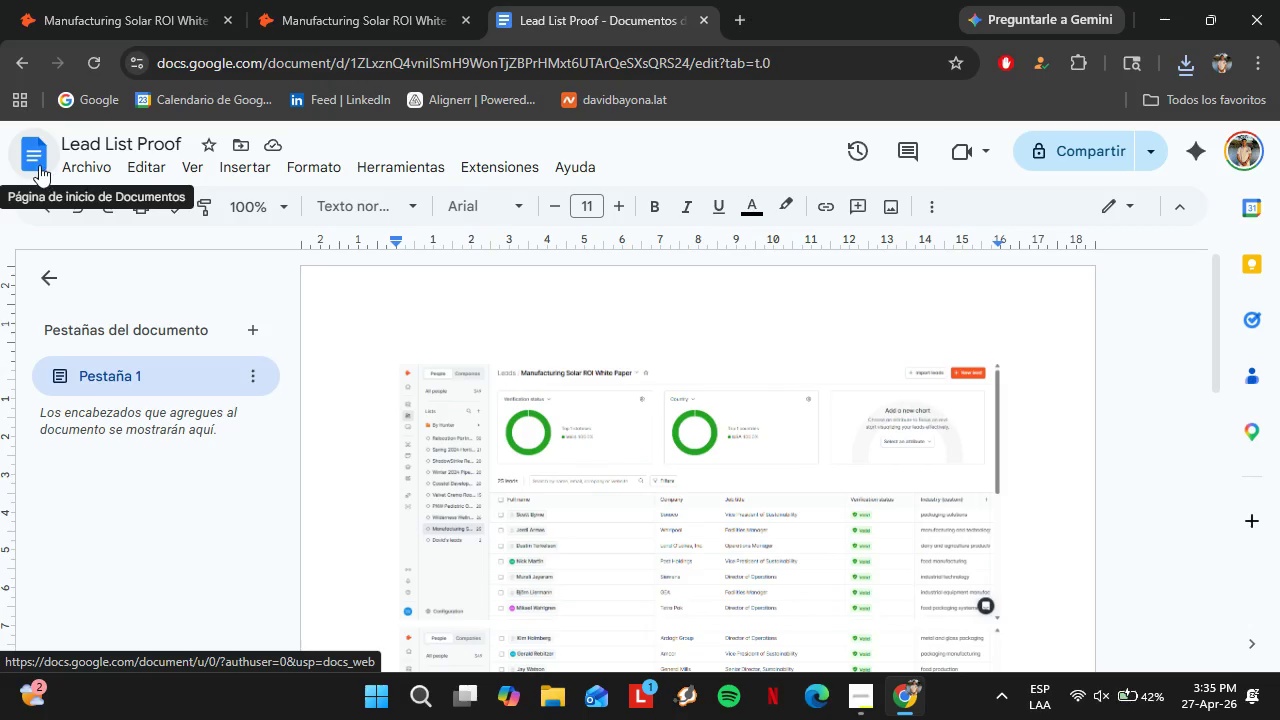 
left_click([36, 162])
 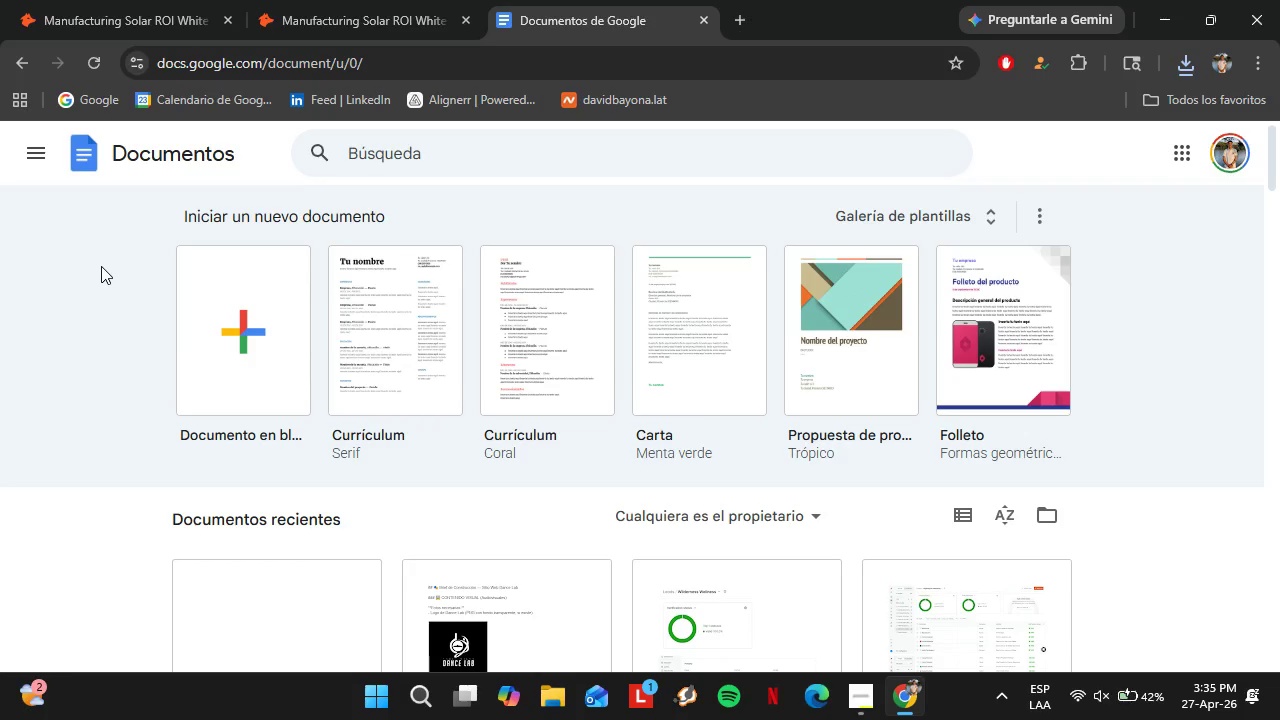 
wait(23.14)
 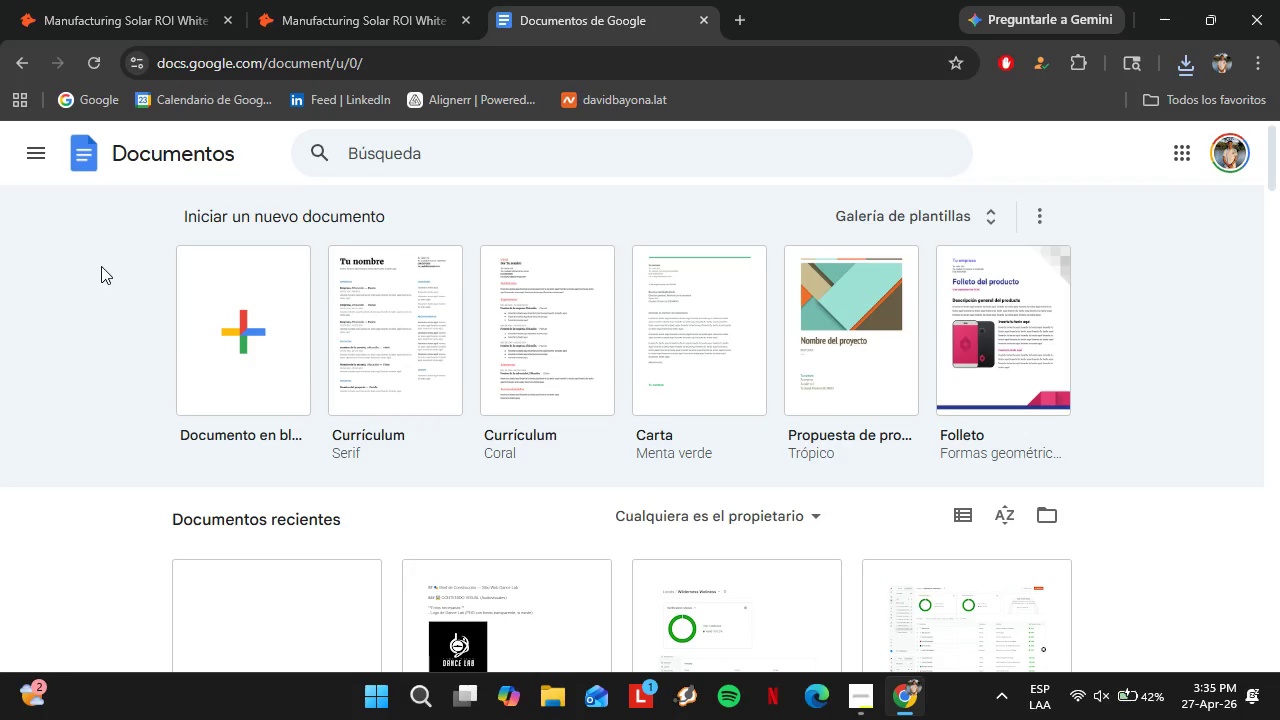 
left_click([204, 266])
 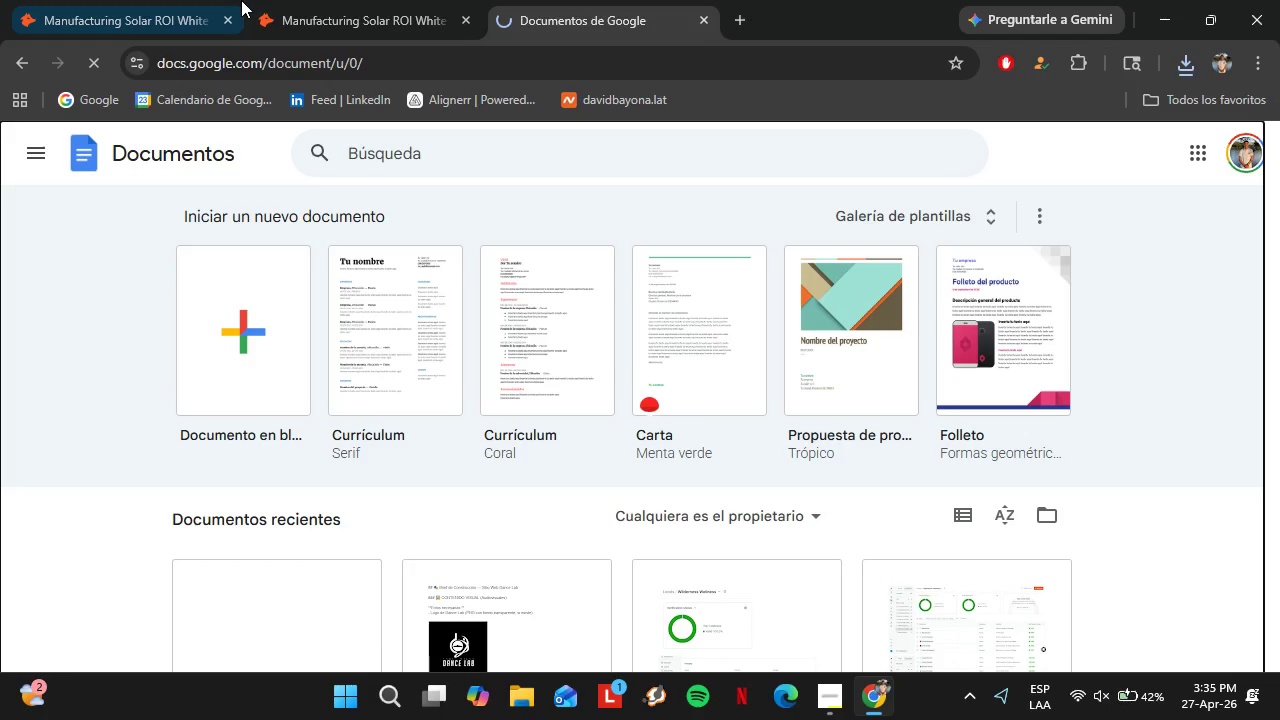 
left_click([268, 0])
 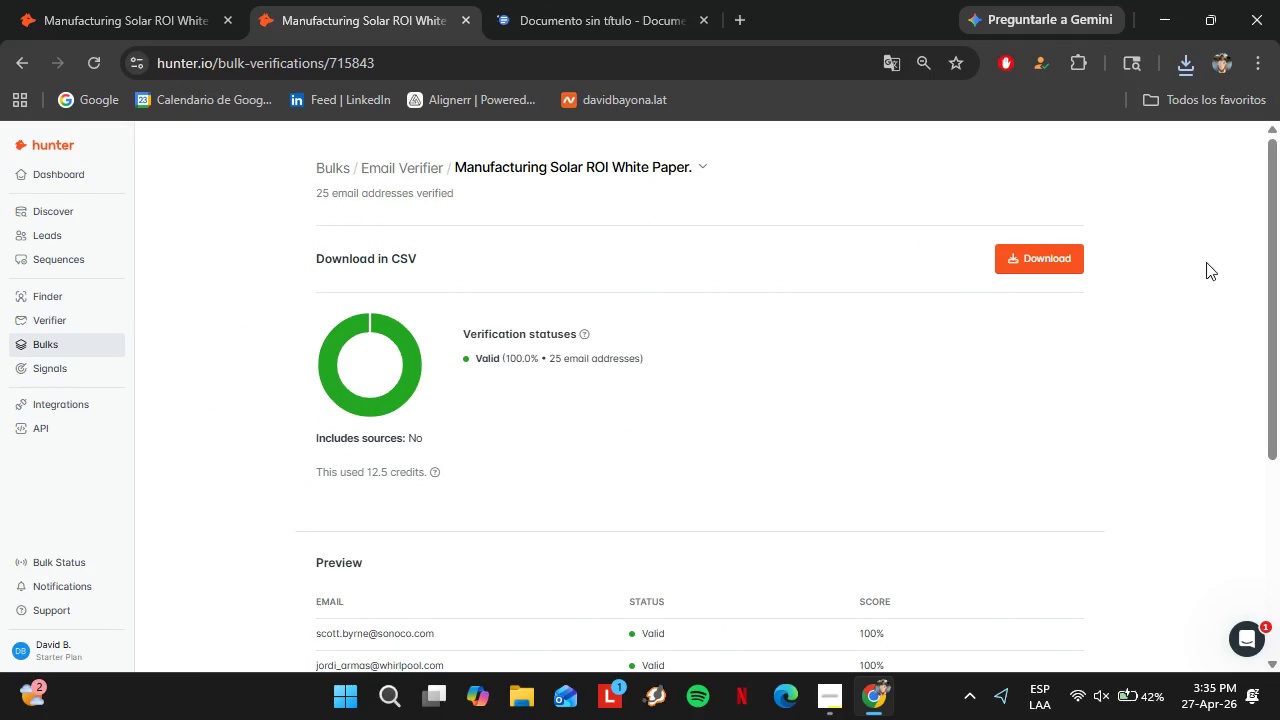 
left_click_drag(start_coordinate=[1279, 236], to_coordinate=[1279, 173])
 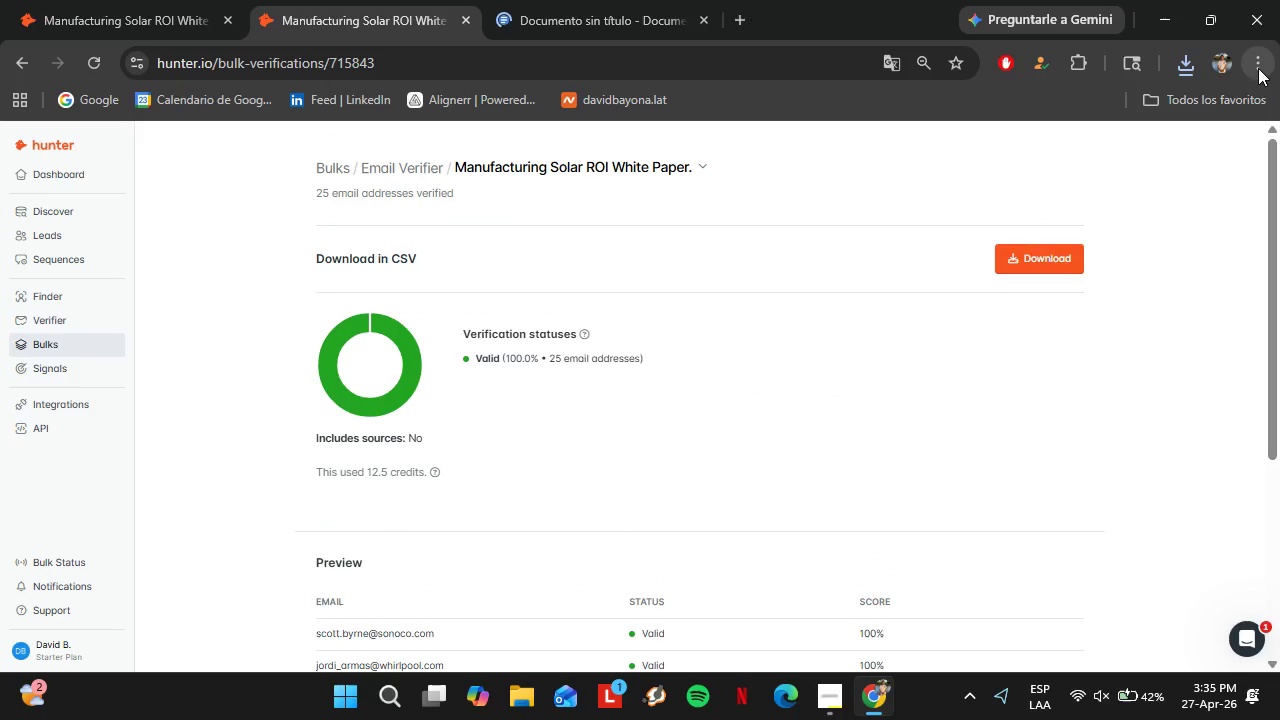 
left_click([1258, 67])
 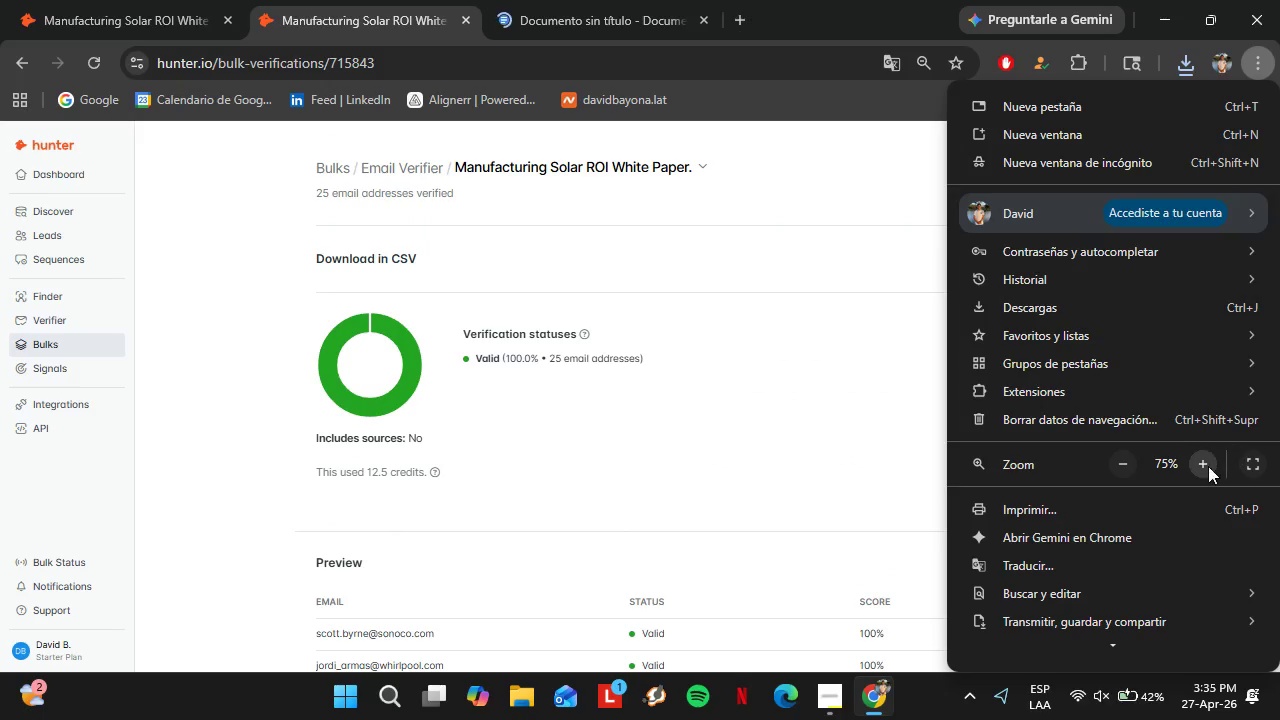 
left_click([1208, 466])
 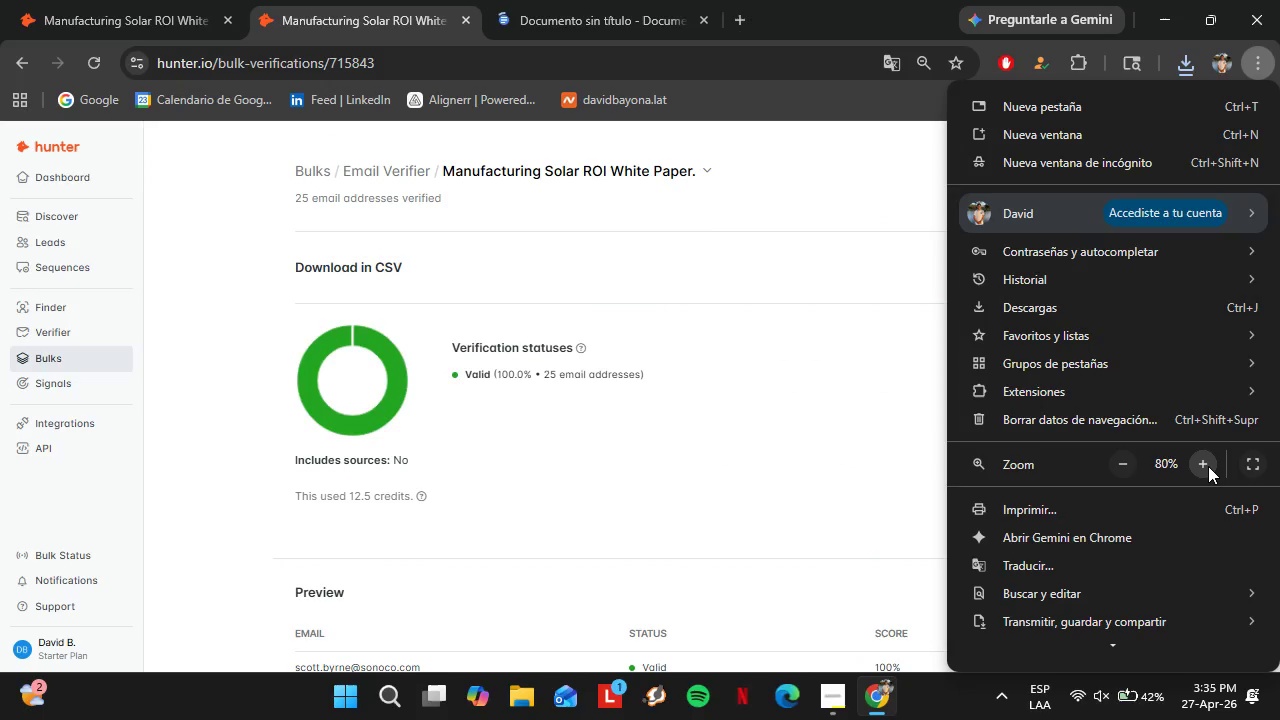 
left_click([1208, 466])
 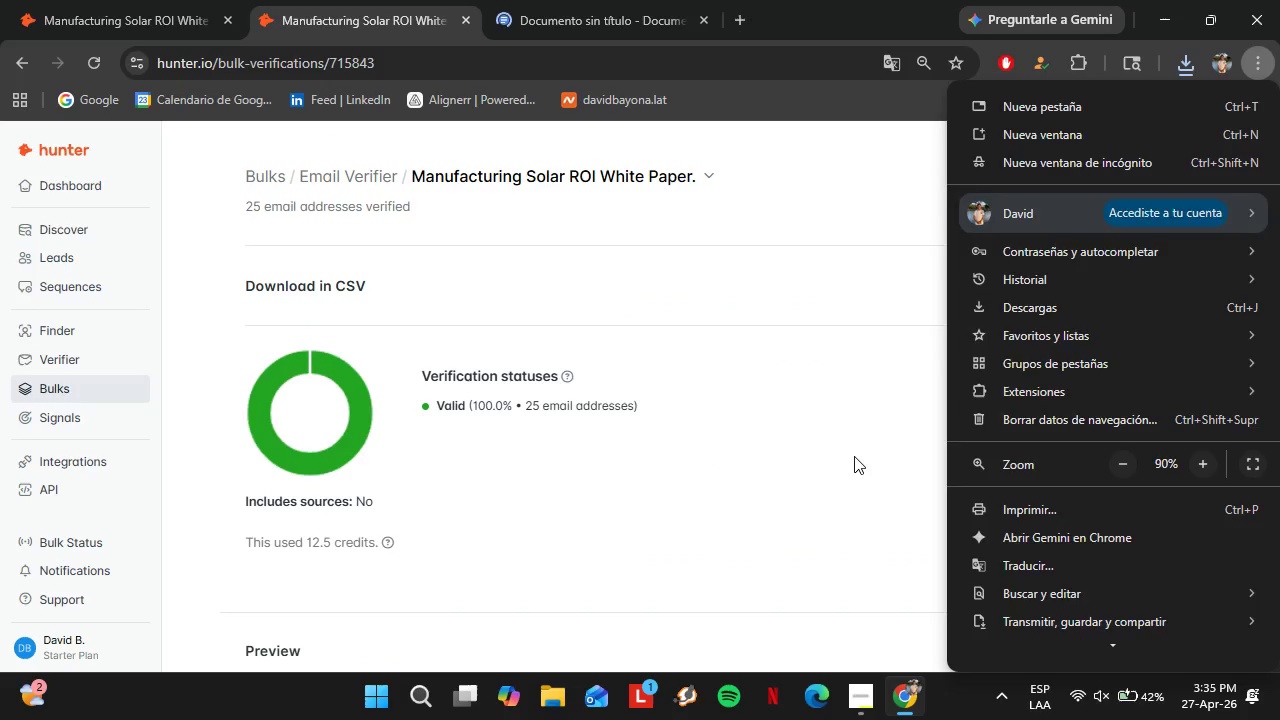 
left_click([855, 455])
 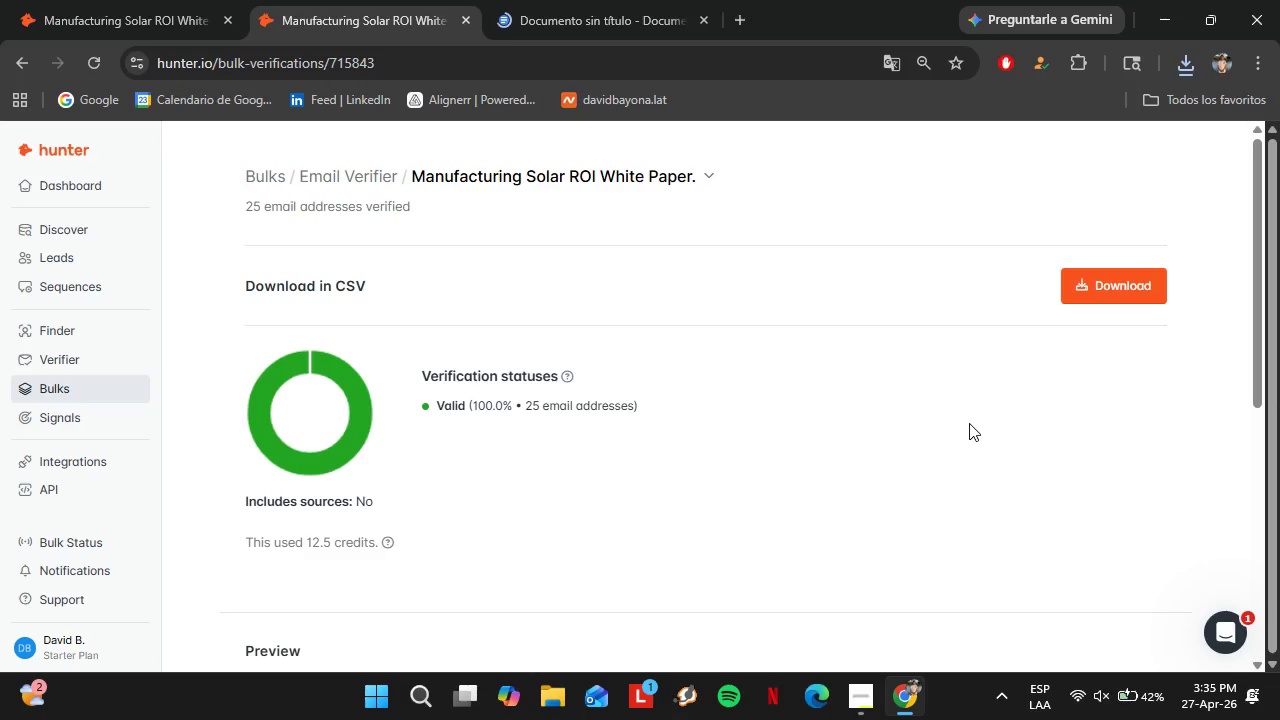 
key(PrintScreen)
 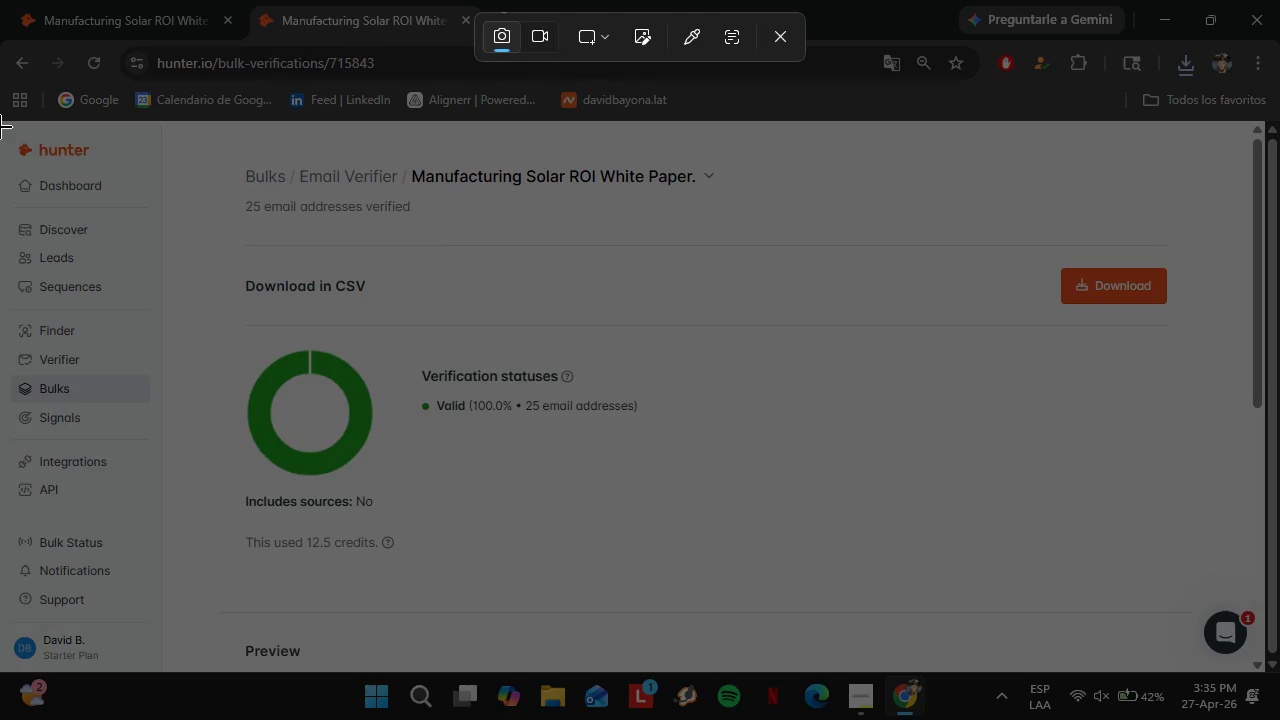 
left_click_drag(start_coordinate=[0, 122], to_coordinate=[1269, 672])
 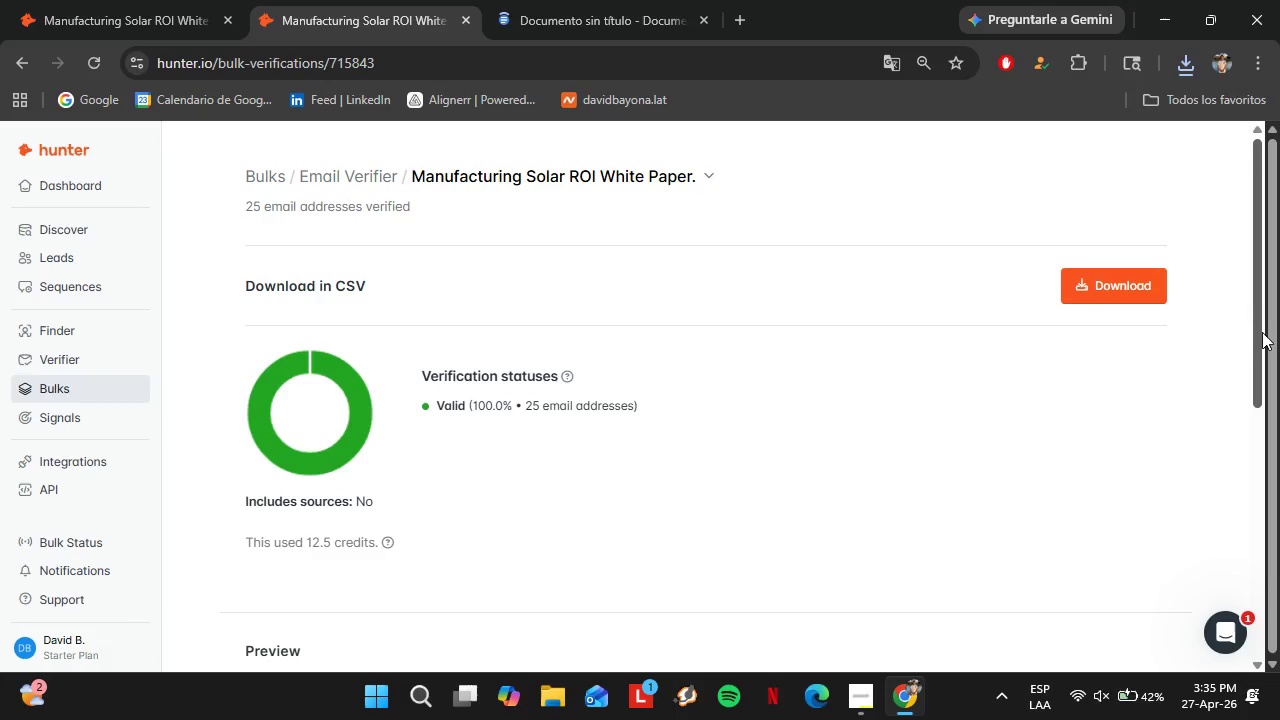 
left_click_drag(start_coordinate=[1263, 332], to_coordinate=[1279, 603])
 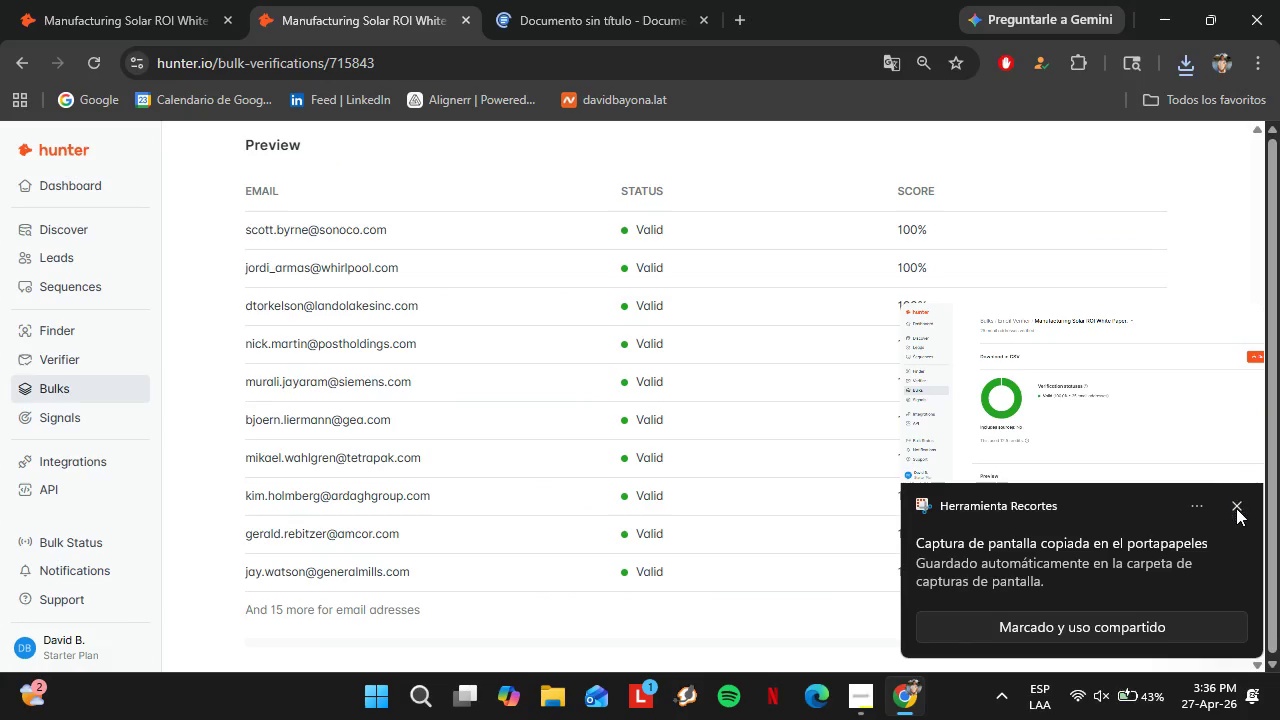 
left_click([1236, 504])
 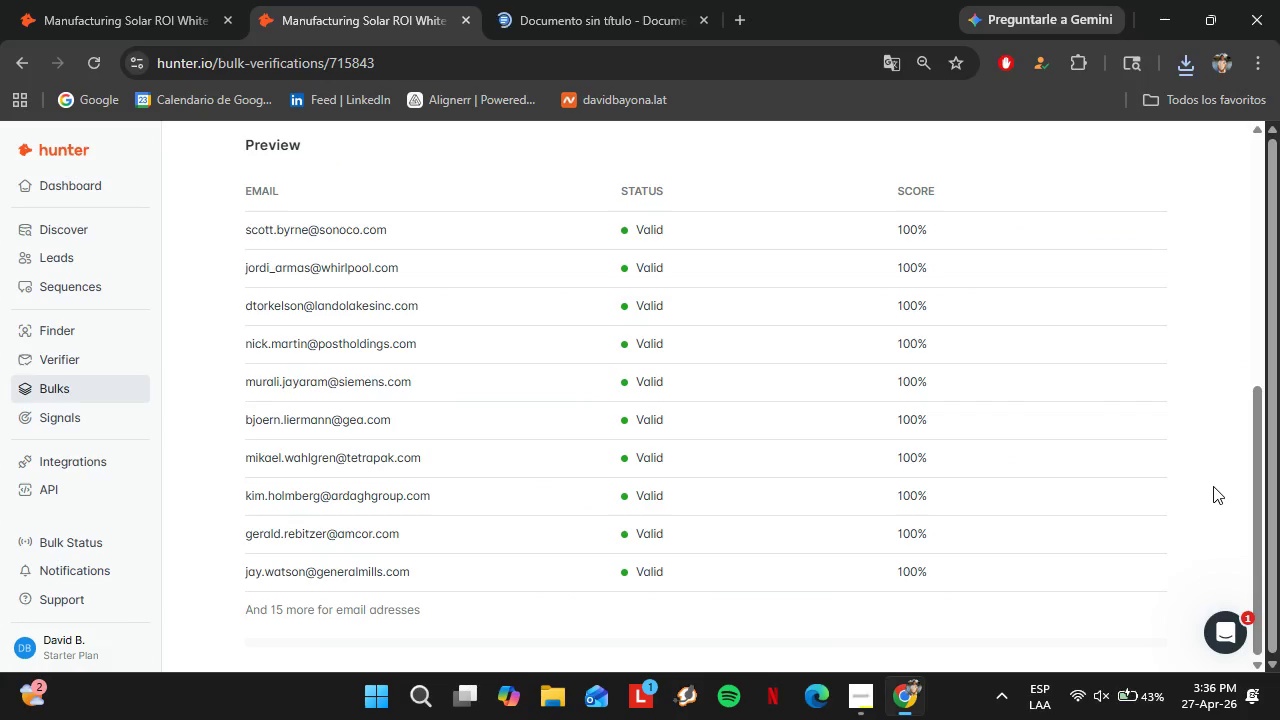 
key(PrintScreen)
 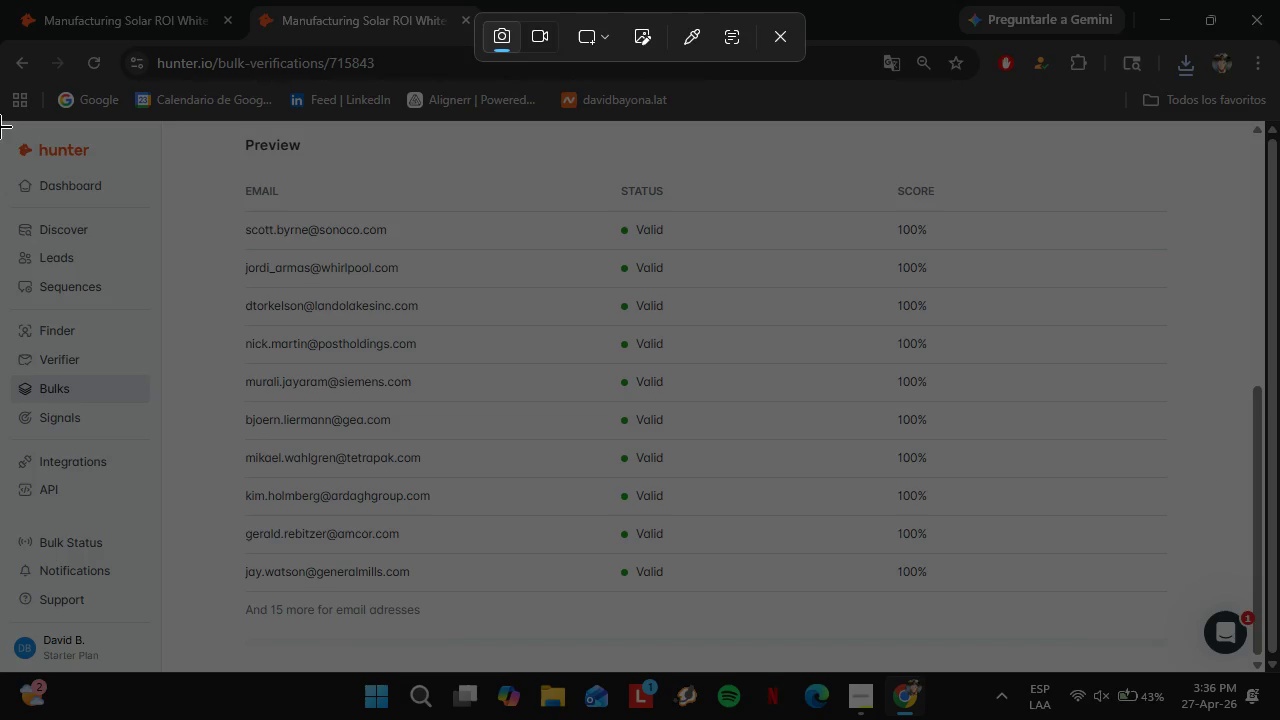 
left_click_drag(start_coordinate=[0, 124], to_coordinate=[1265, 674])
 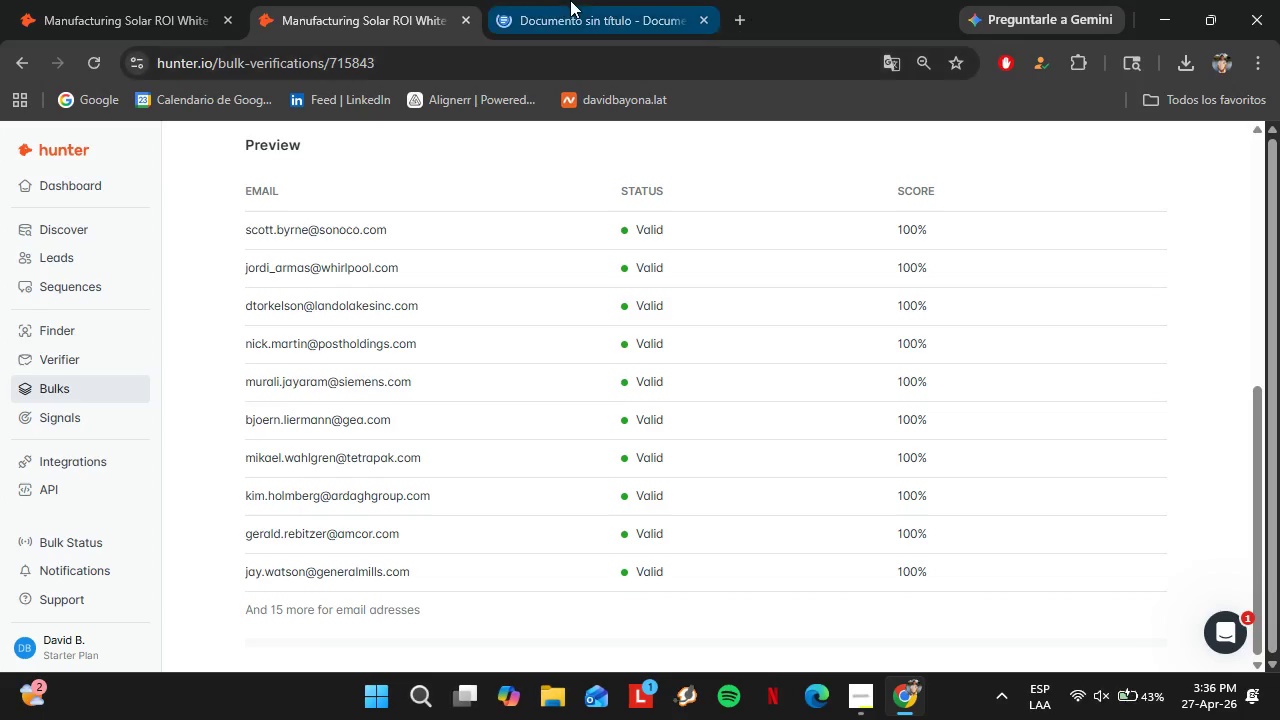 
left_click([571, 0])
 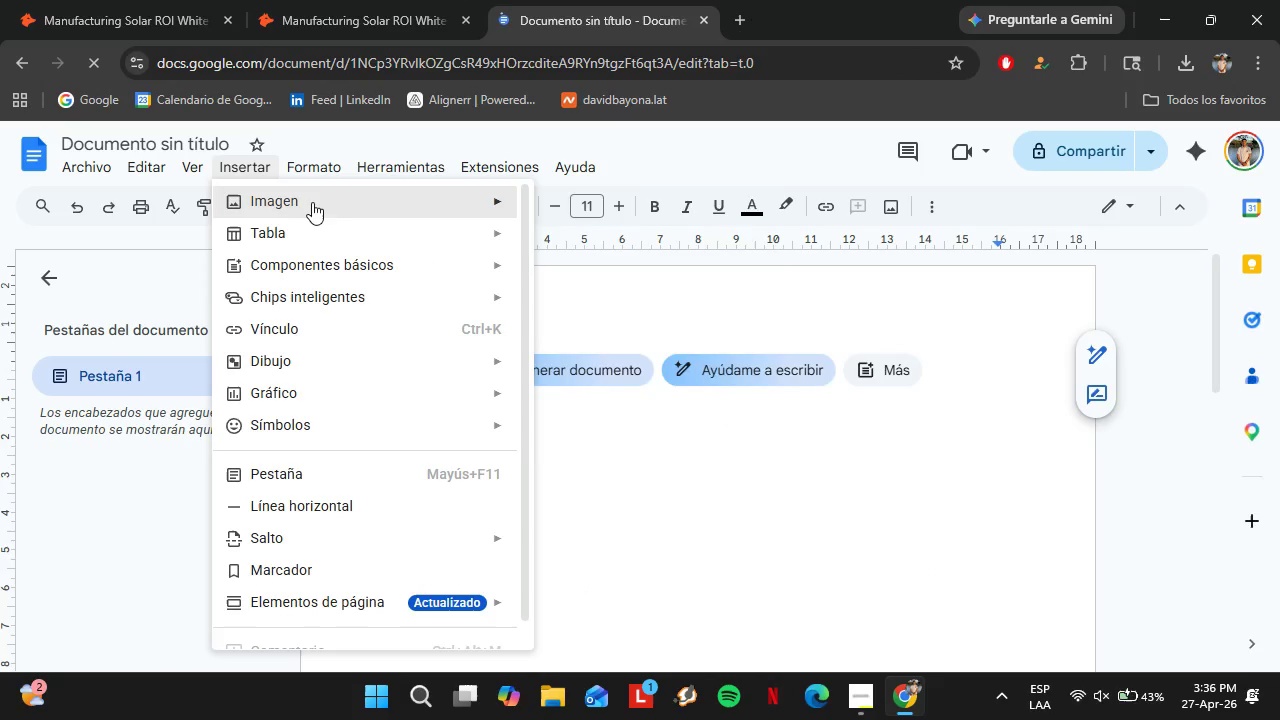 
wait(5.7)
 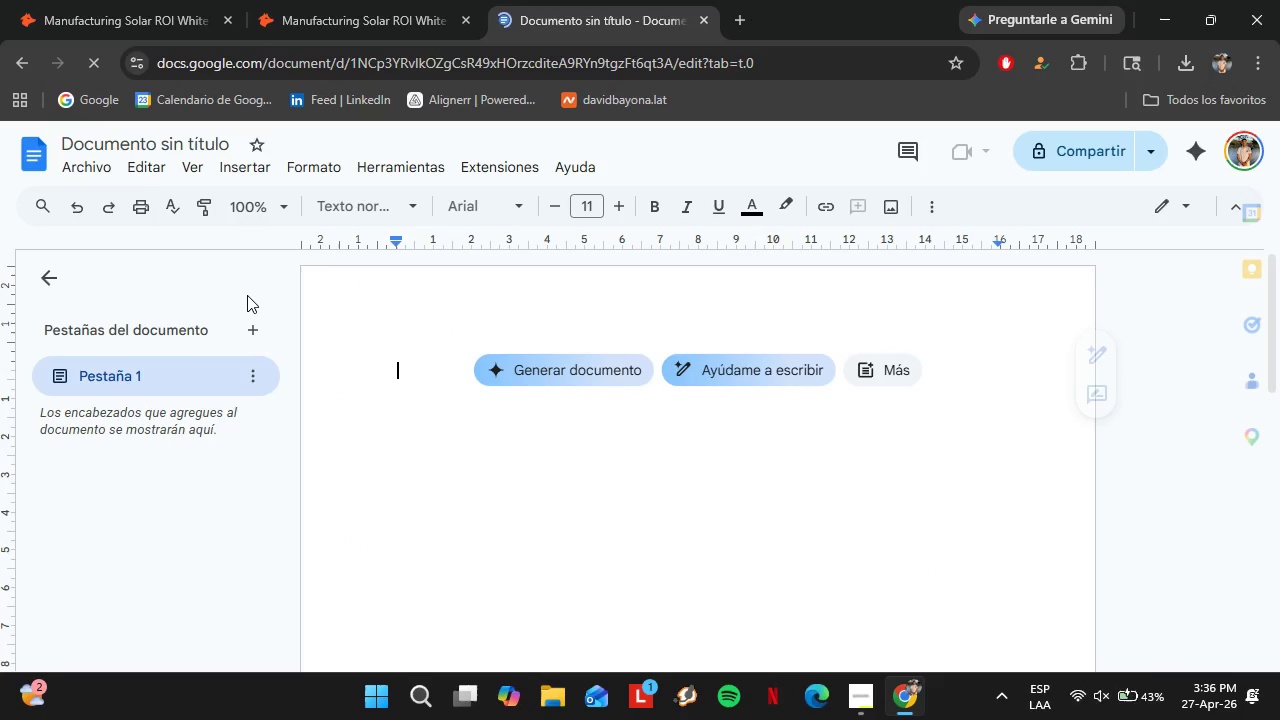 
left_click([578, 263])
 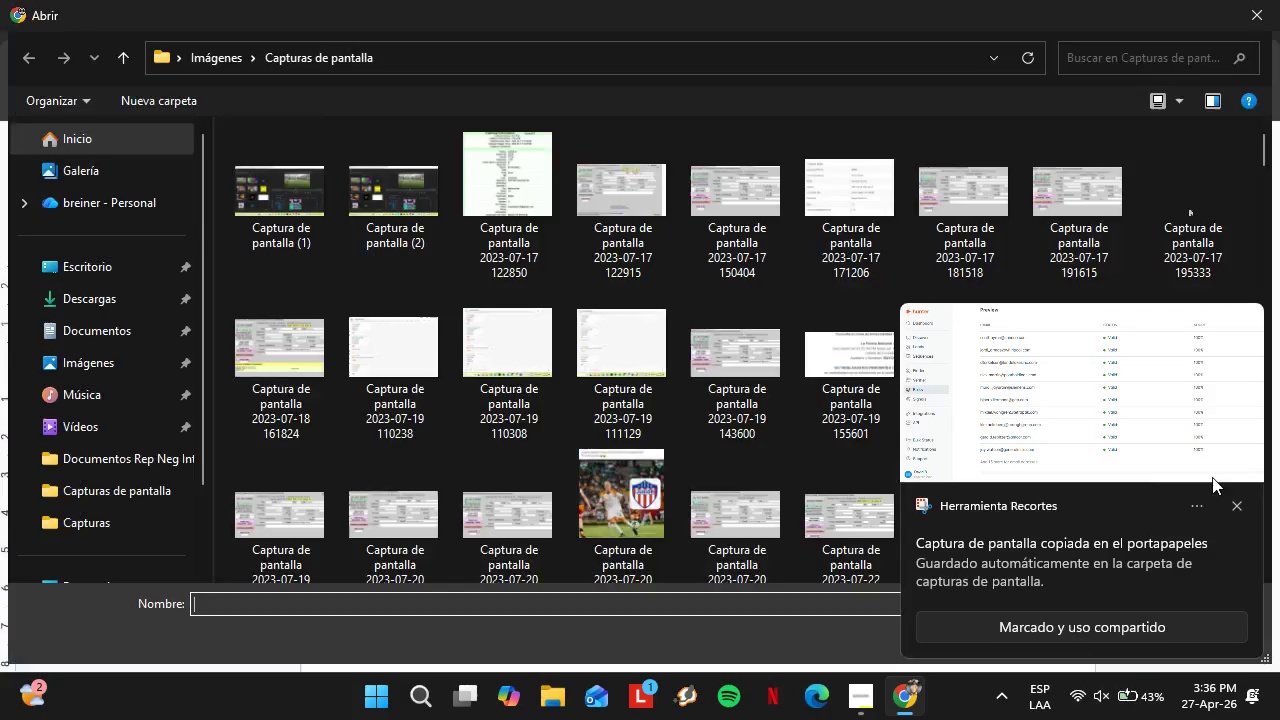 
left_click([1237, 497])
 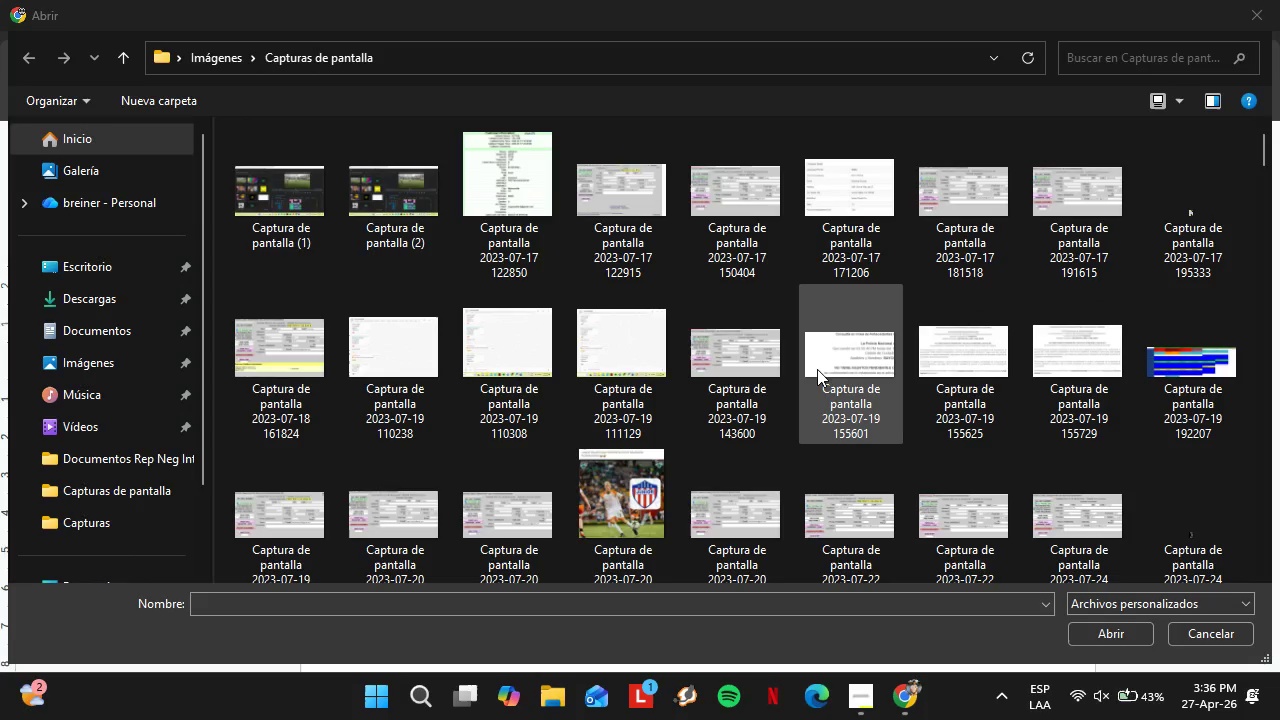 
scroll: coordinate [864, 397], scroll_direction: down, amount: 7.0
 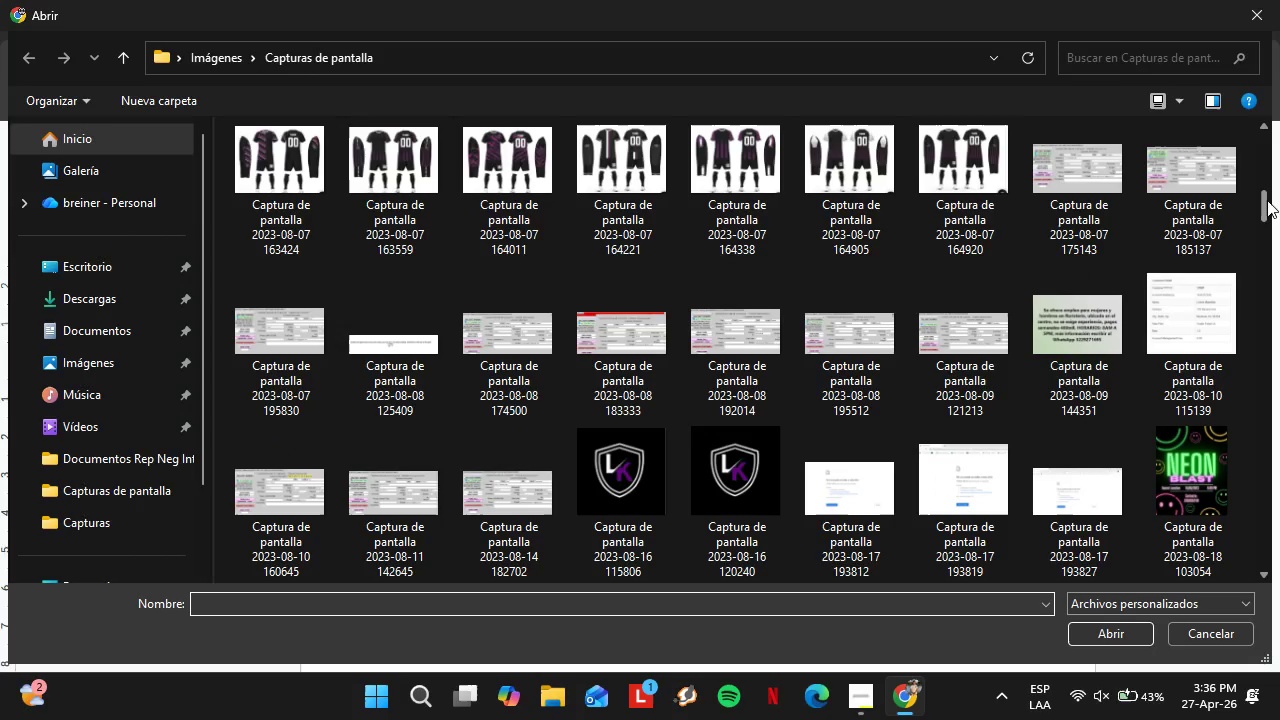 
left_click_drag(start_coordinate=[1267, 200], to_coordinate=[1272, 603])
 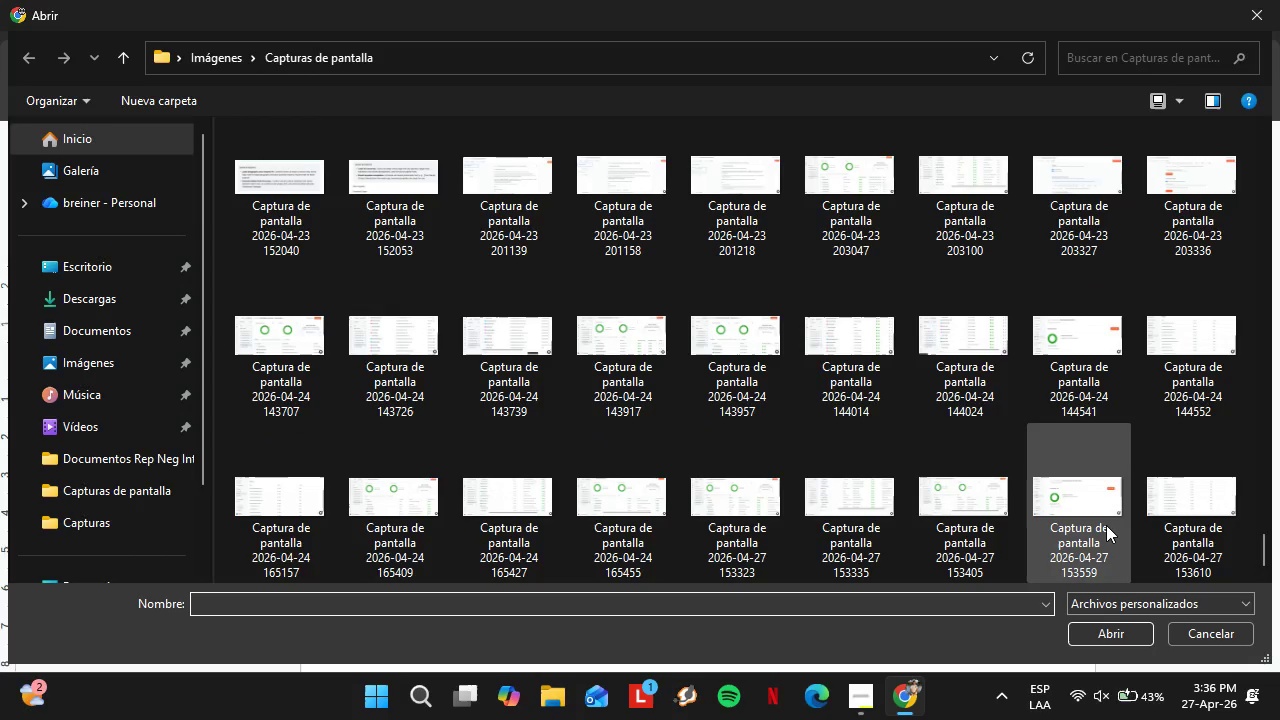 
hold_key(key=ControlLeft, duration=1.02)
double_click([1161, 507])
 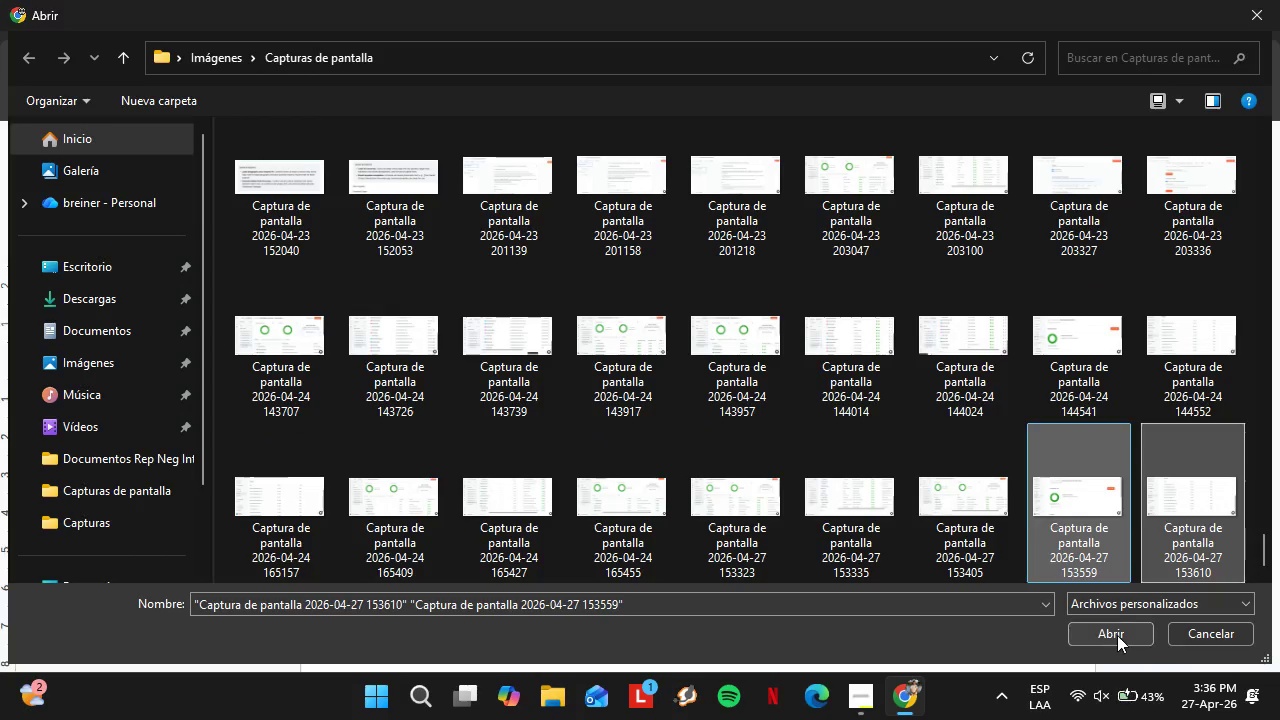 
left_click([1117, 635])
 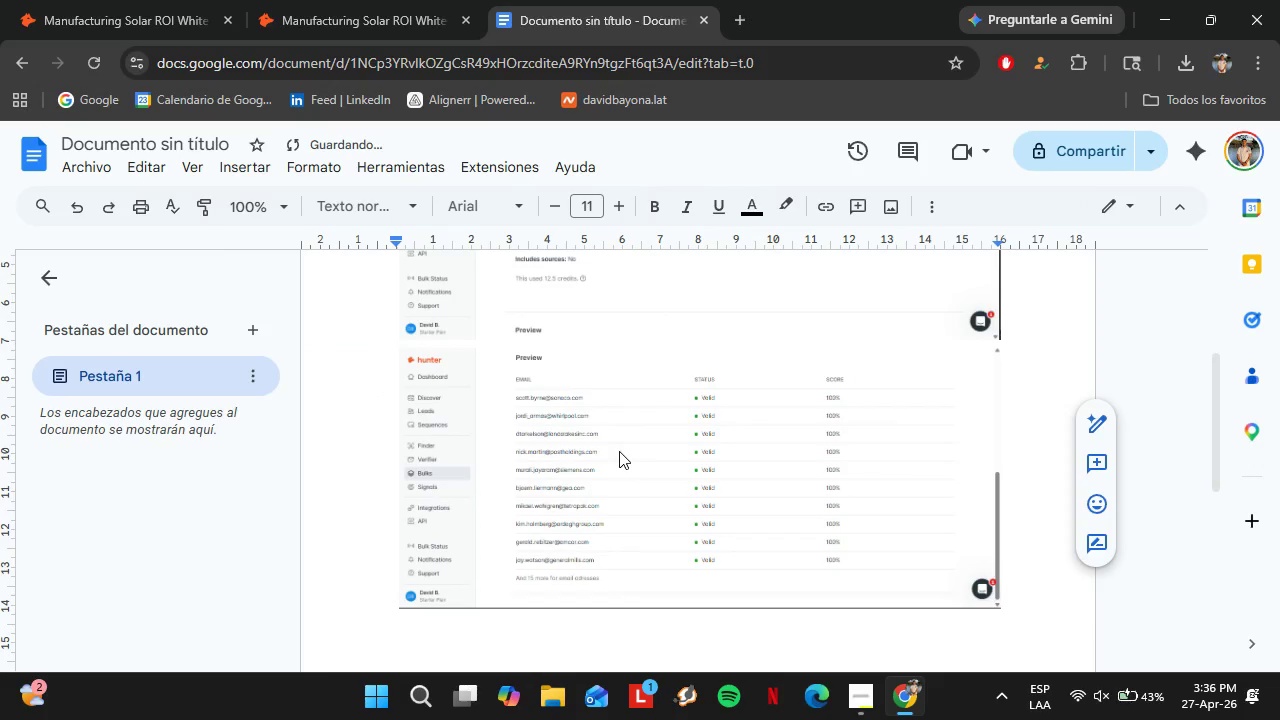 
scroll: coordinate [619, 451], scroll_direction: up, amount: 3.0
 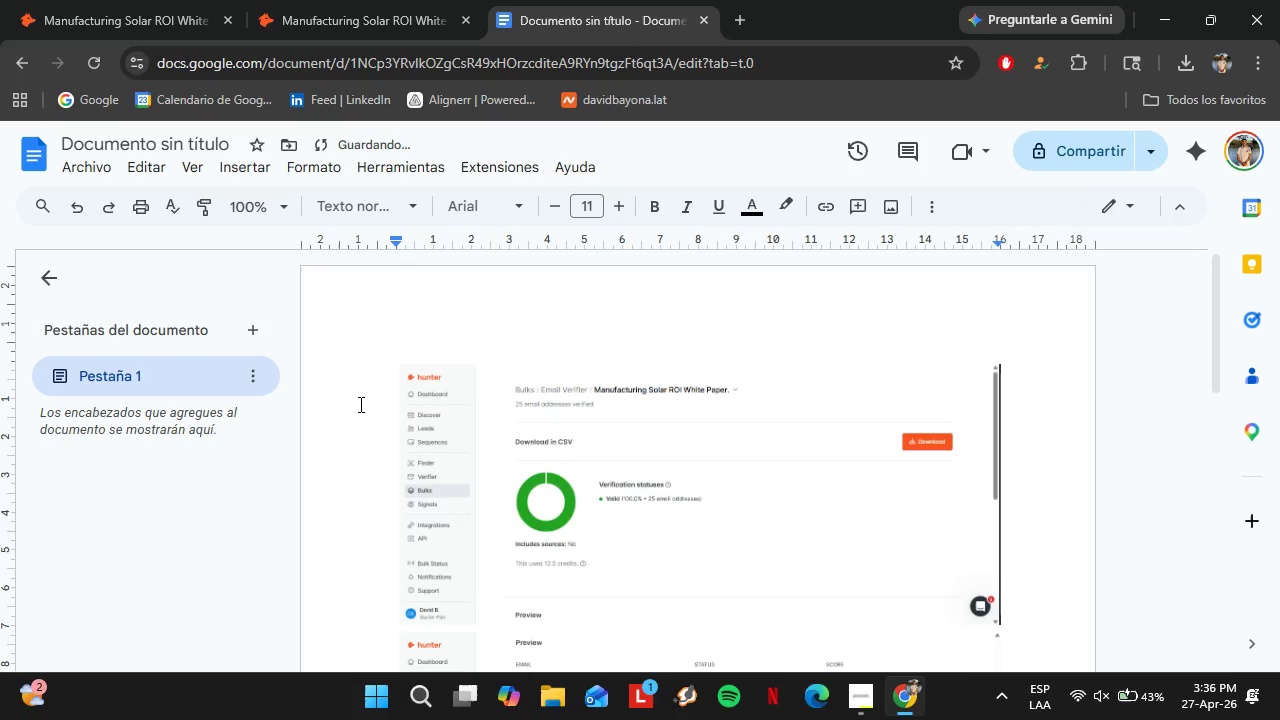 
left_click([360, 403])
 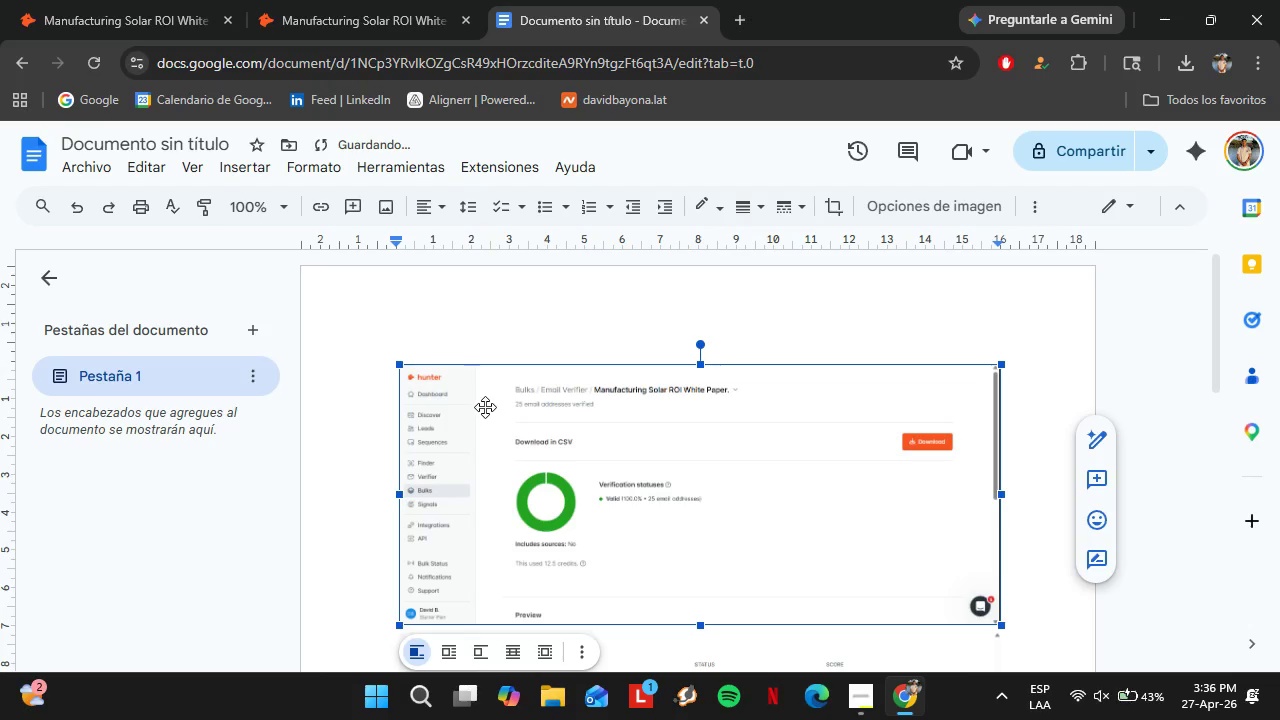 
key(Control+ControlLeft)
 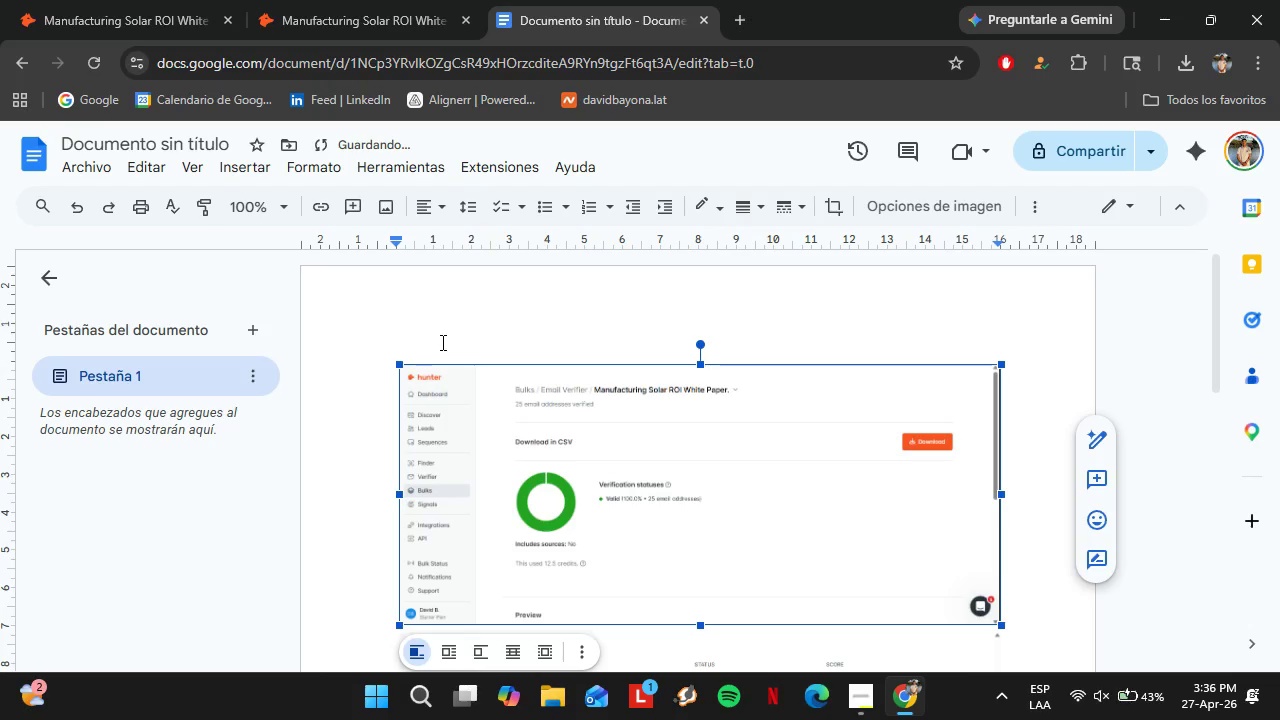 
scroll: coordinate [490, 410], scroll_direction: up, amount: 2.0
 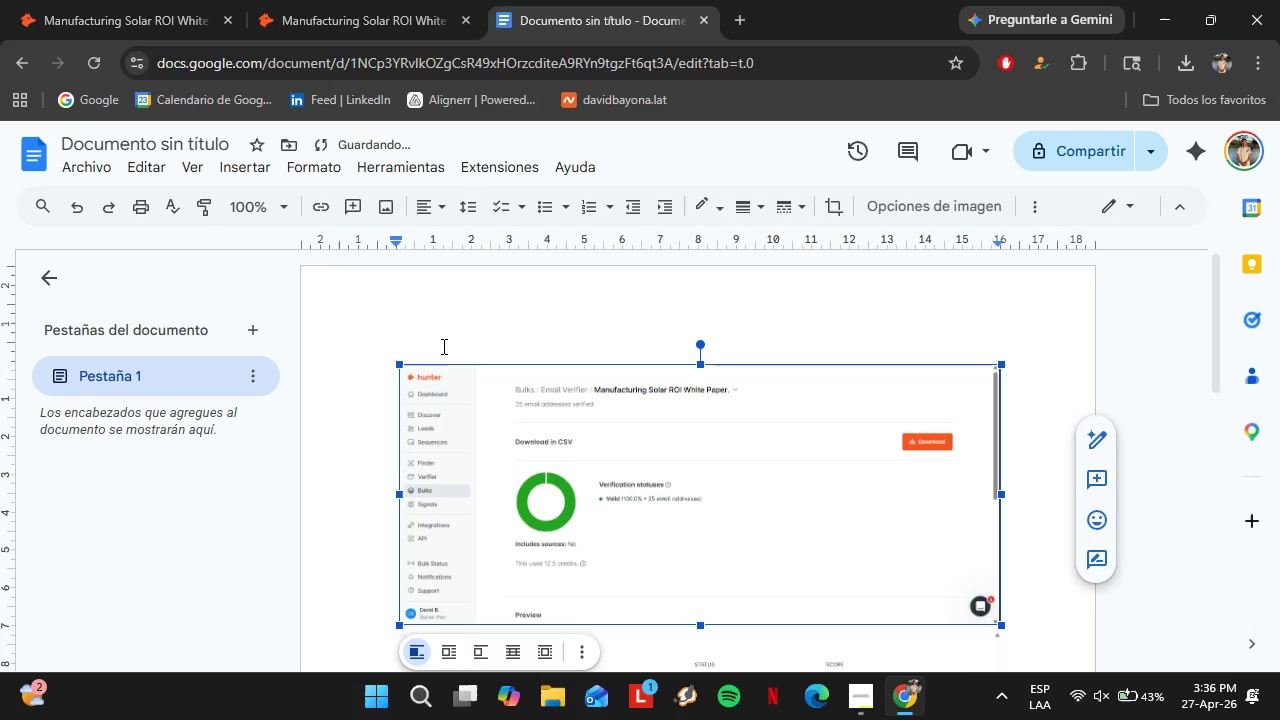 
left_click([441, 342])
 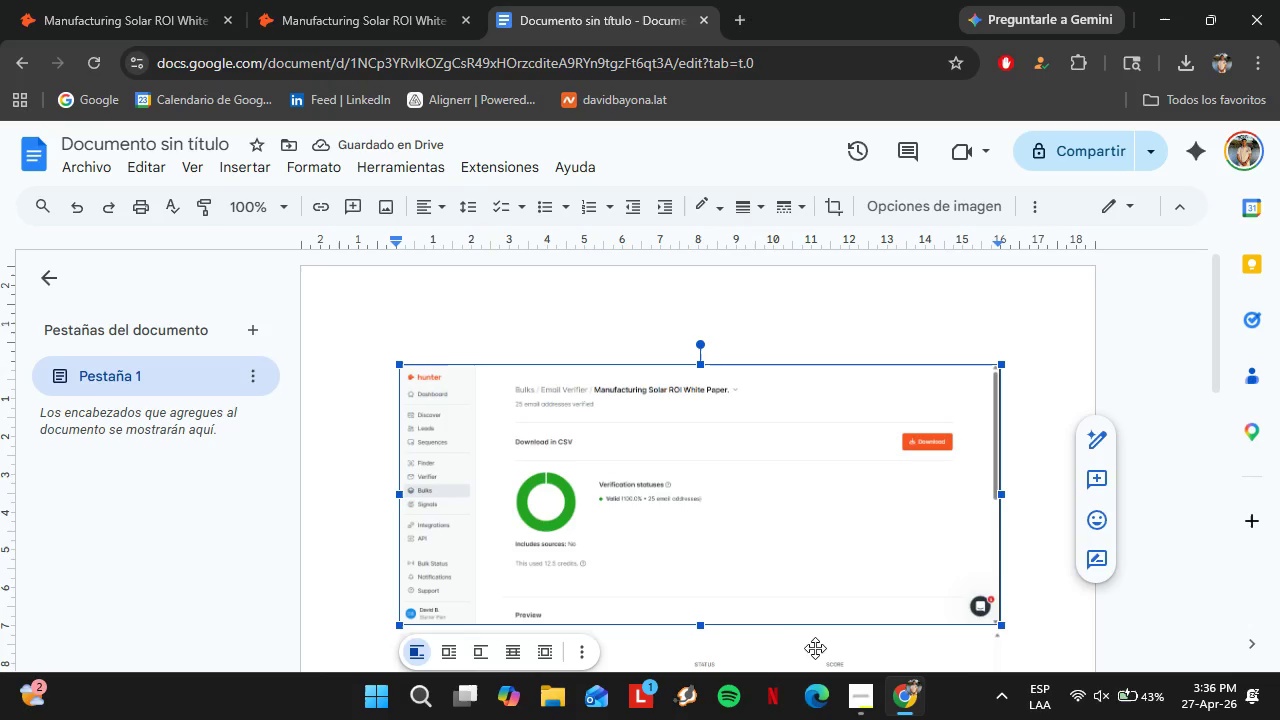 
left_click([848, 692])